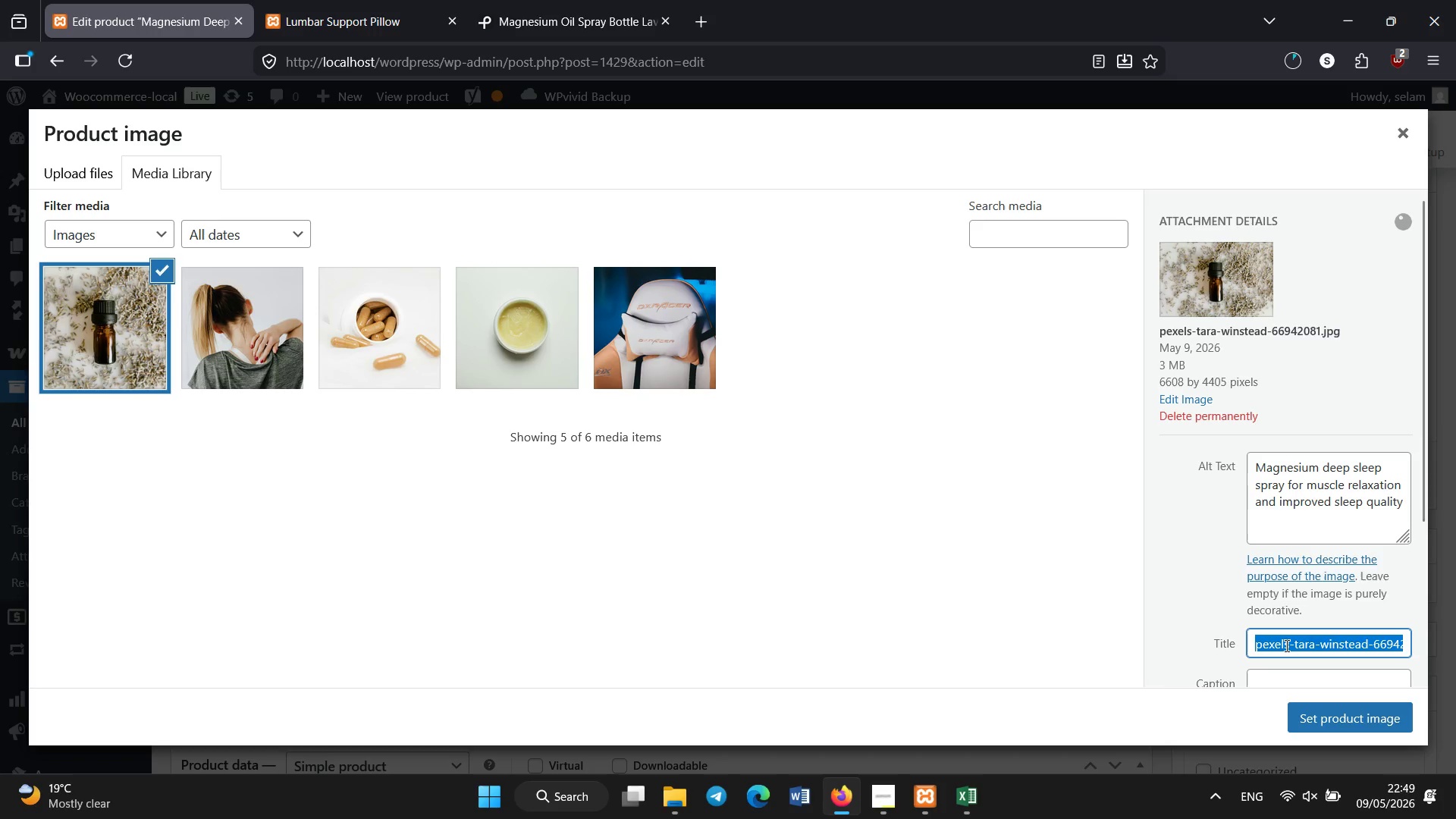 
key(Control+V)
 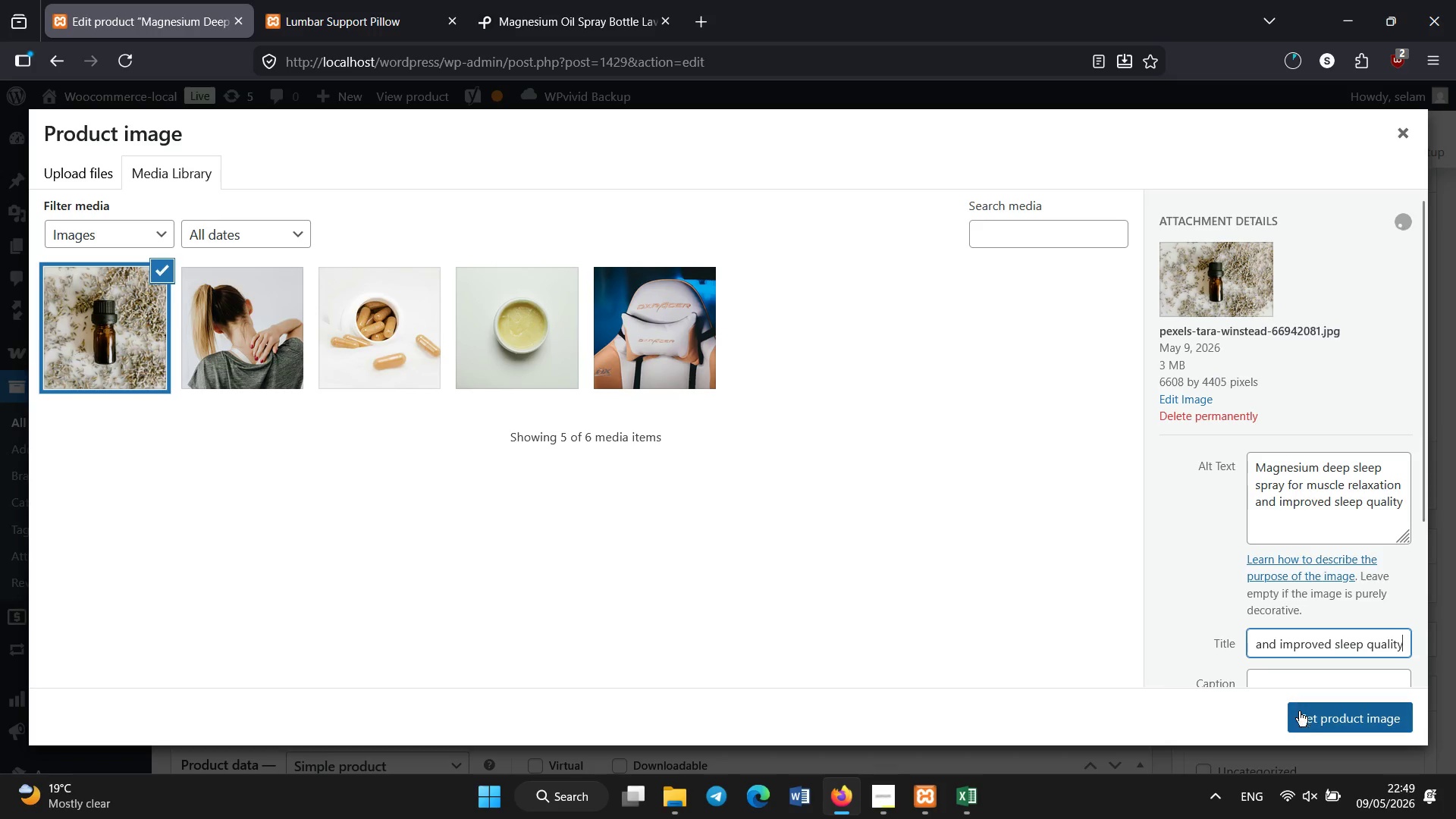 
left_click([1305, 714])
 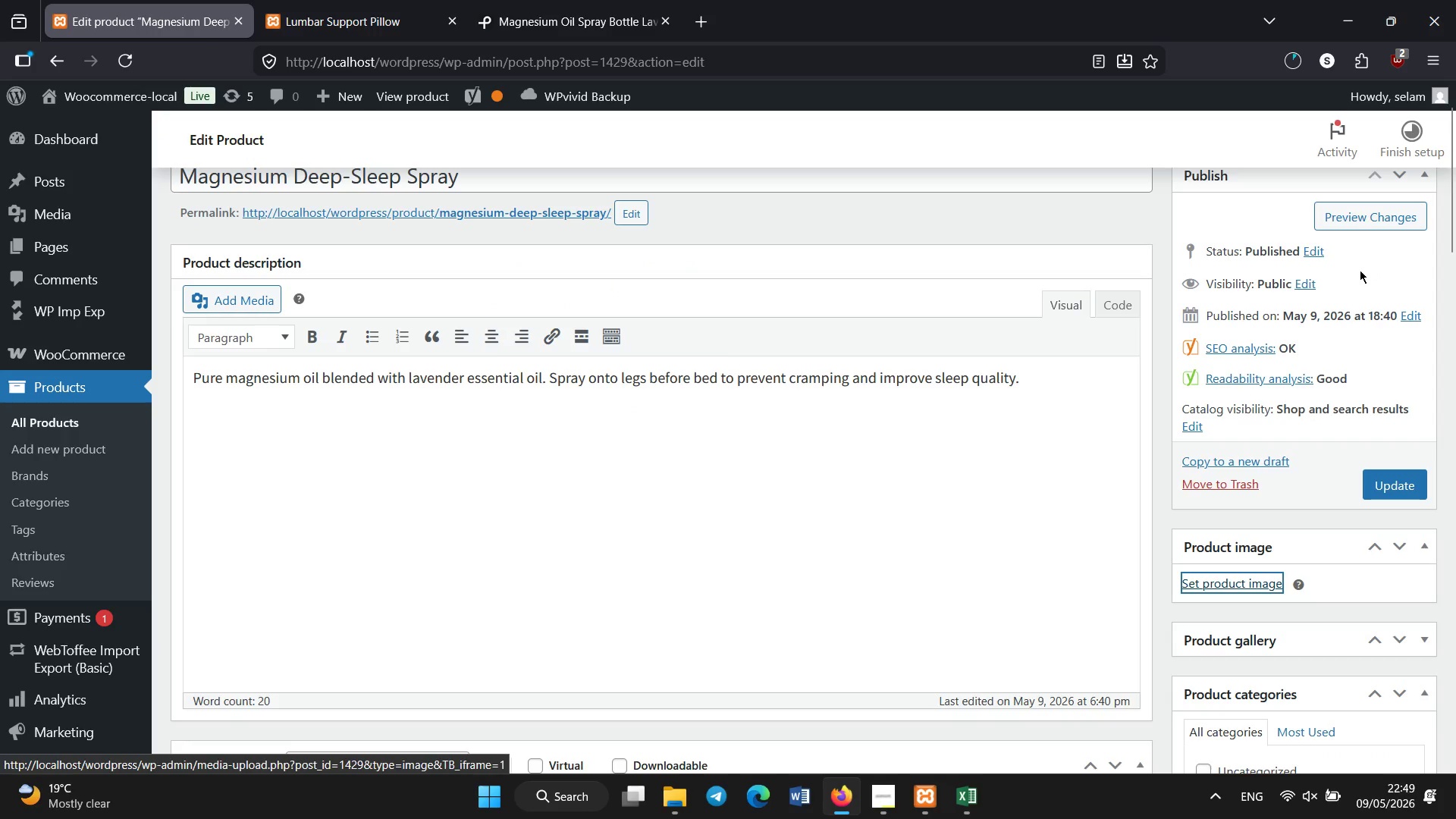 
left_click_drag(start_coordinate=[1455, 226], to_coordinate=[1451, 274])
 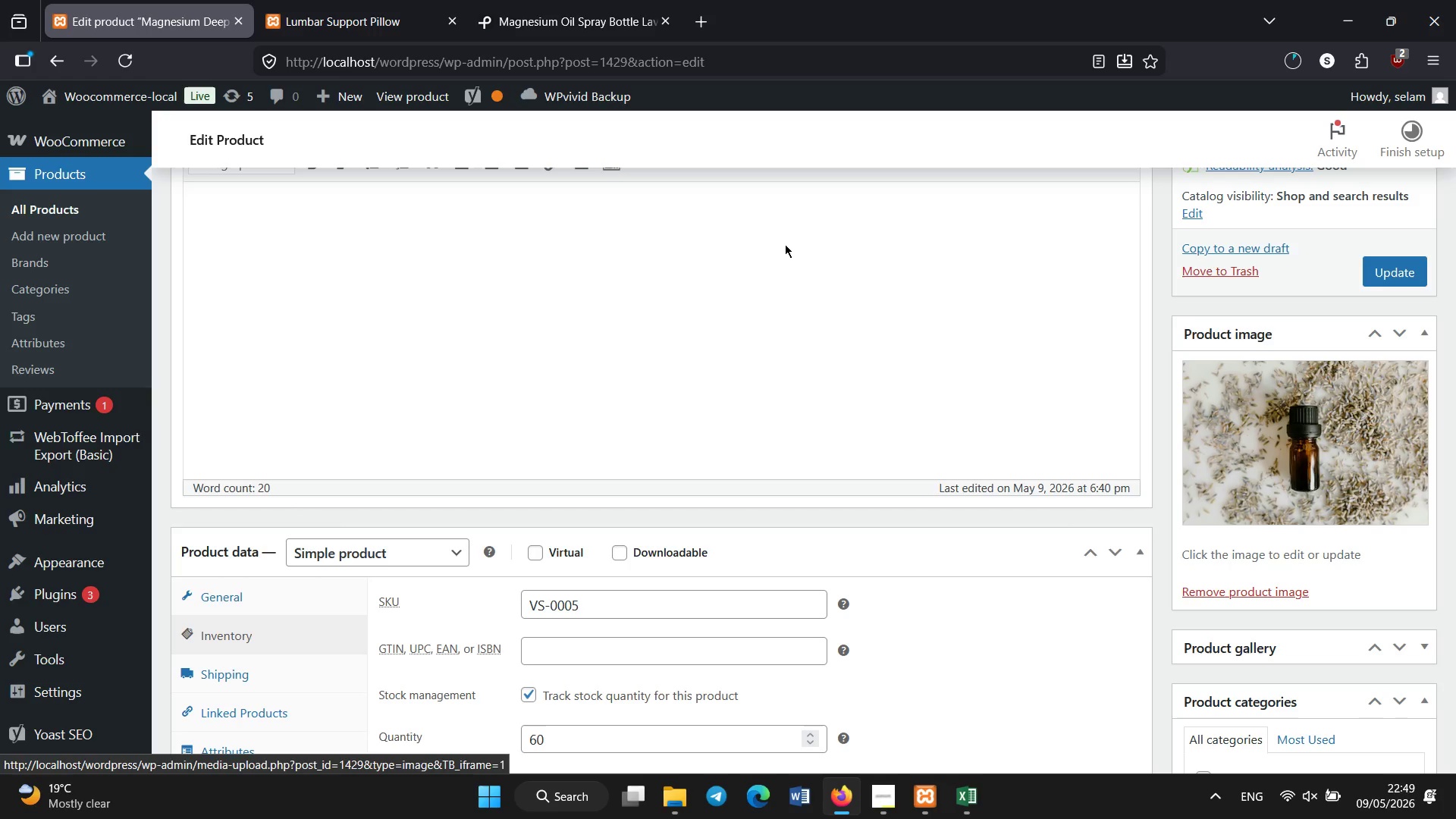 
wait(5.5)
 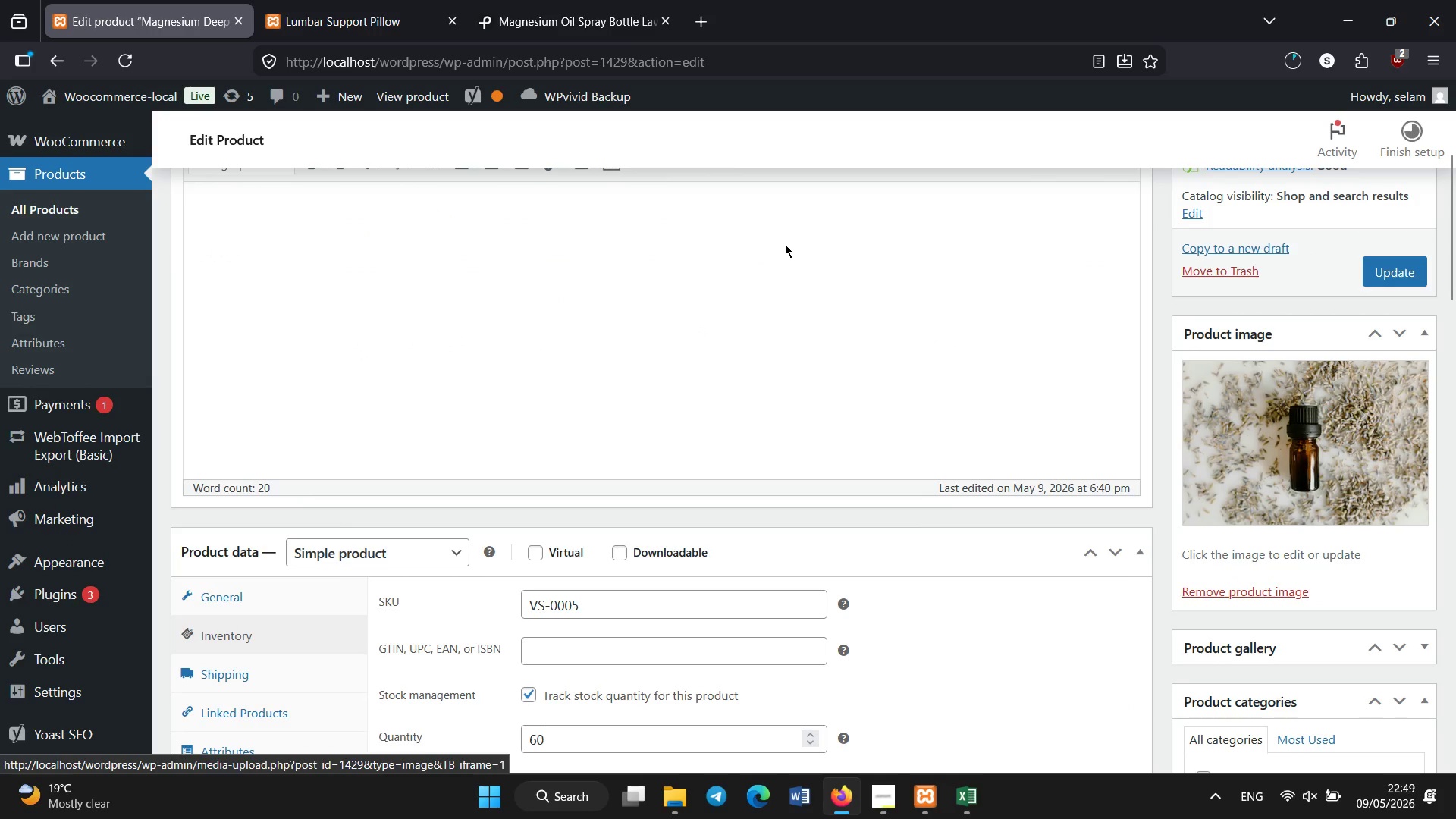 
left_click([1379, 282])
 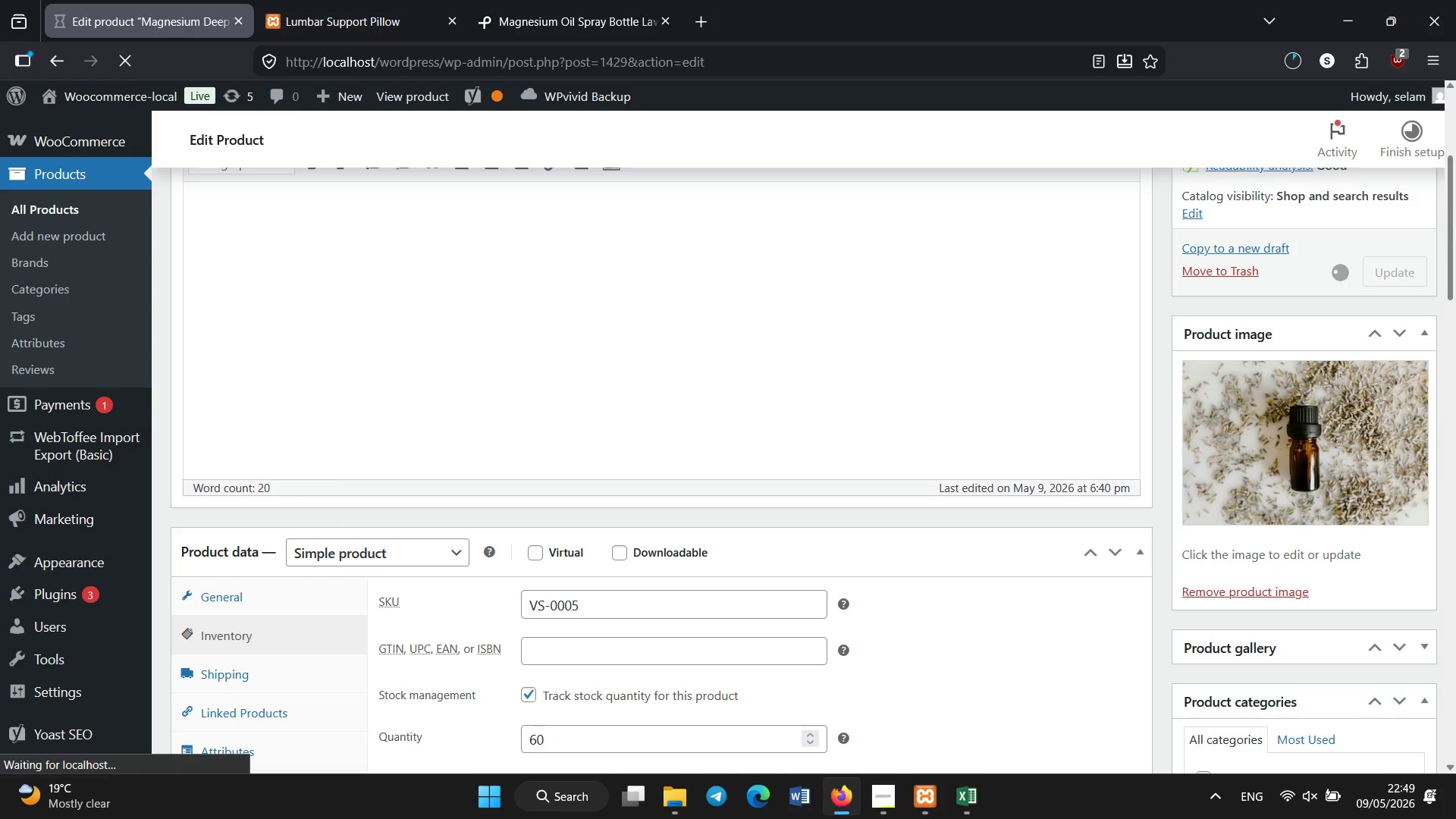 
left_click_drag(start_coordinate=[1455, 225], to_coordinate=[1455, 183])
 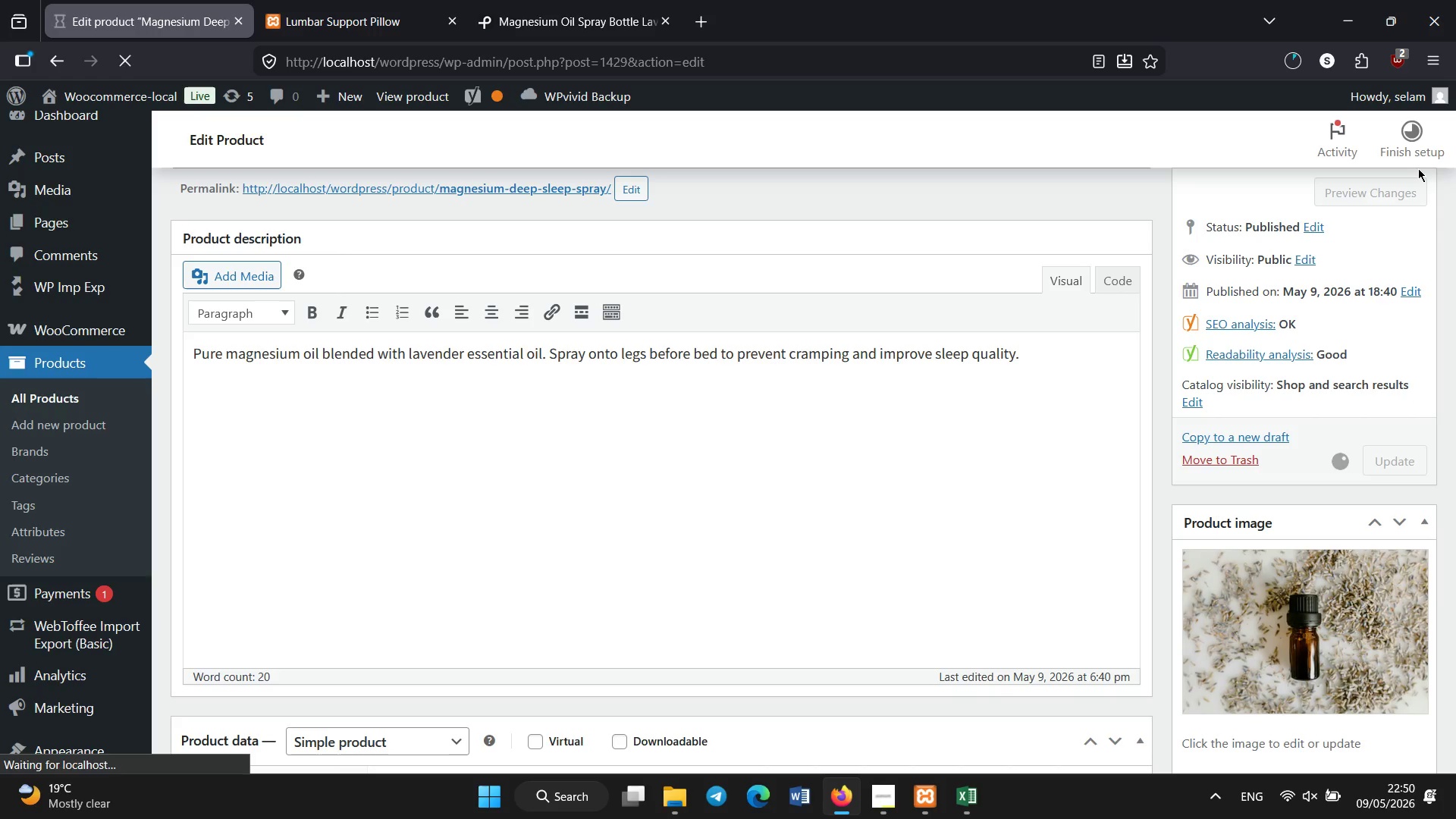 
wait(12.02)
 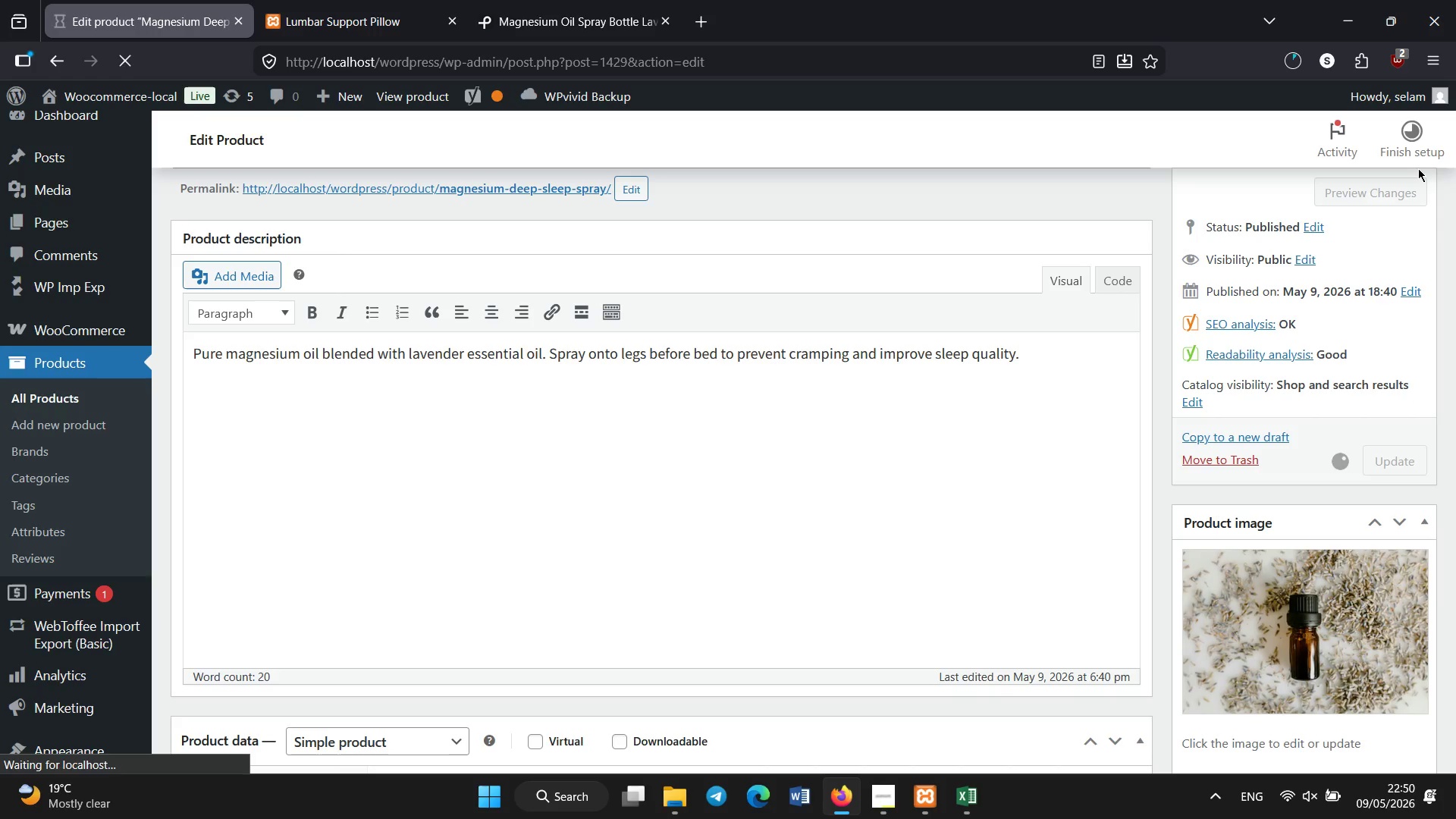 
left_click([885, 793])